 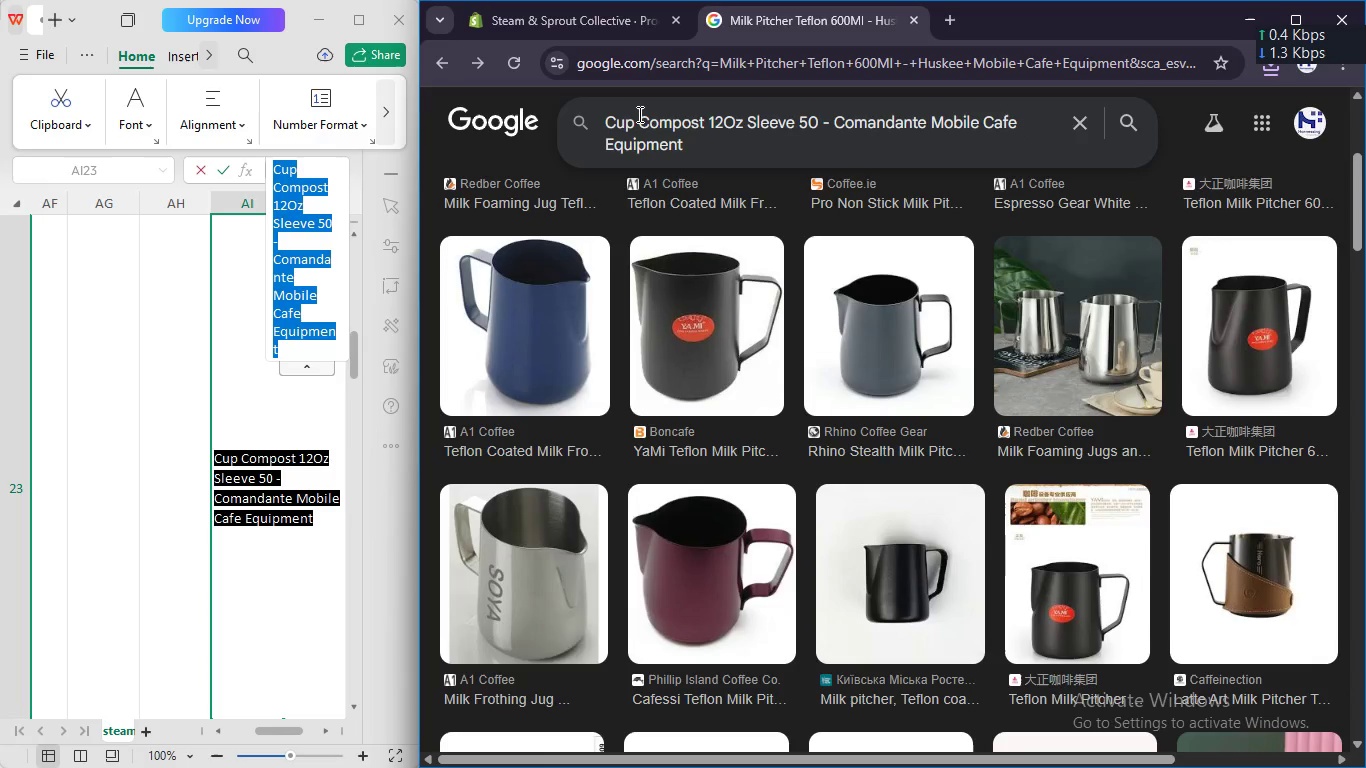 
key(Enter)
 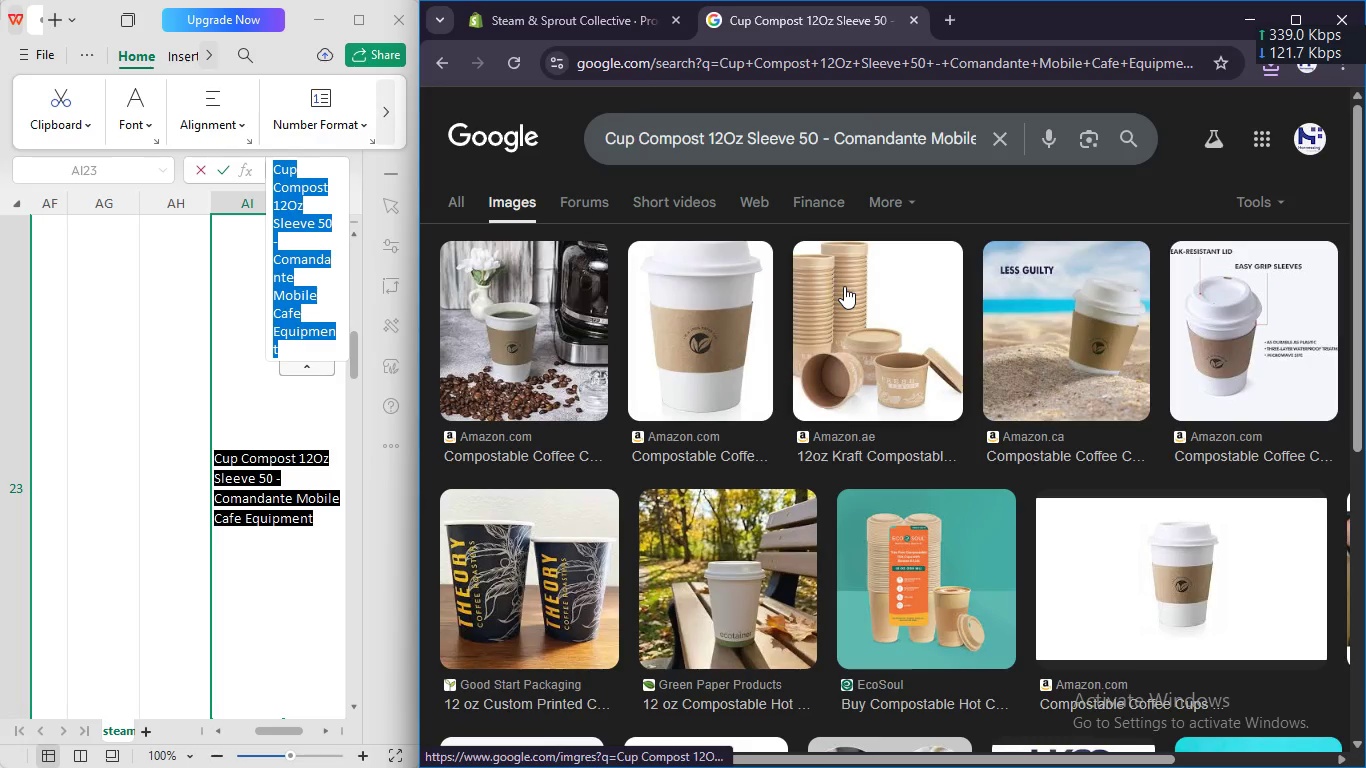 
wait(5.5)
 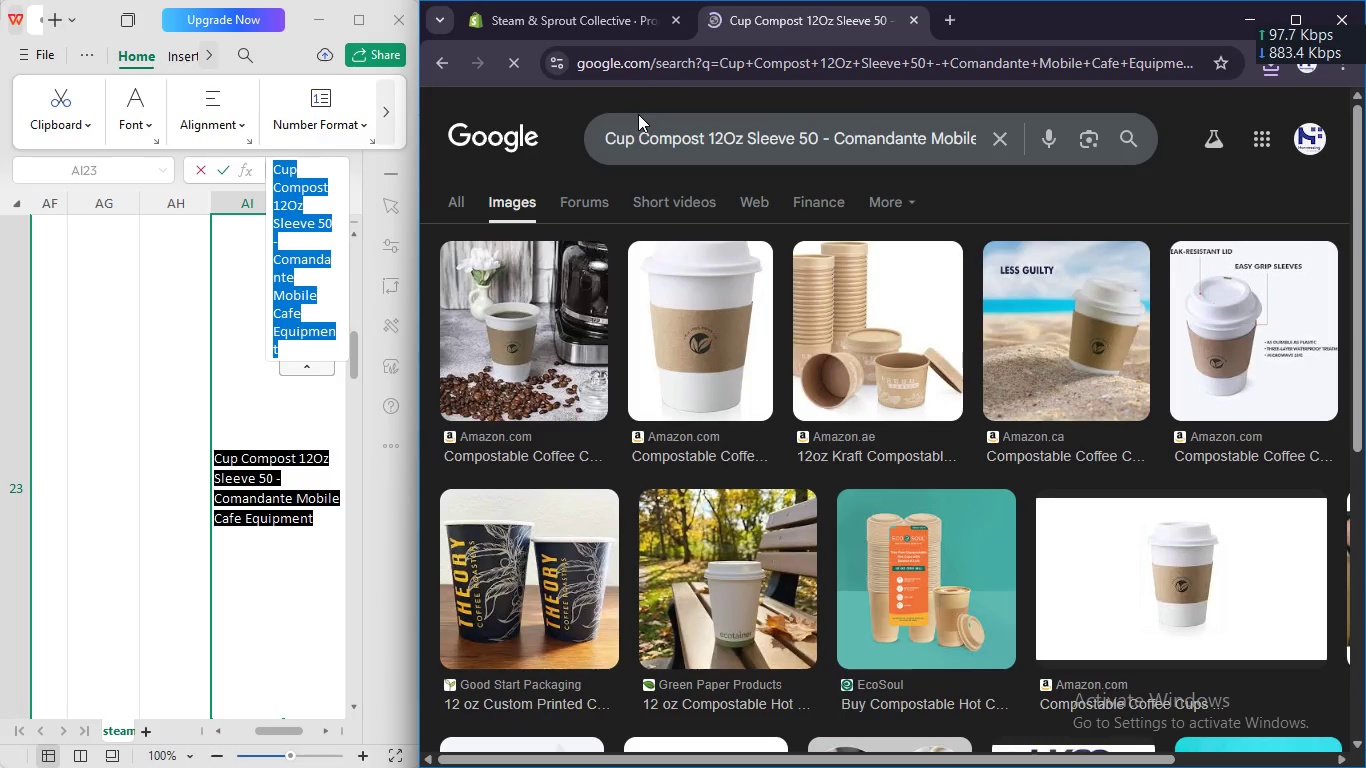 
right_click([844, 286])
 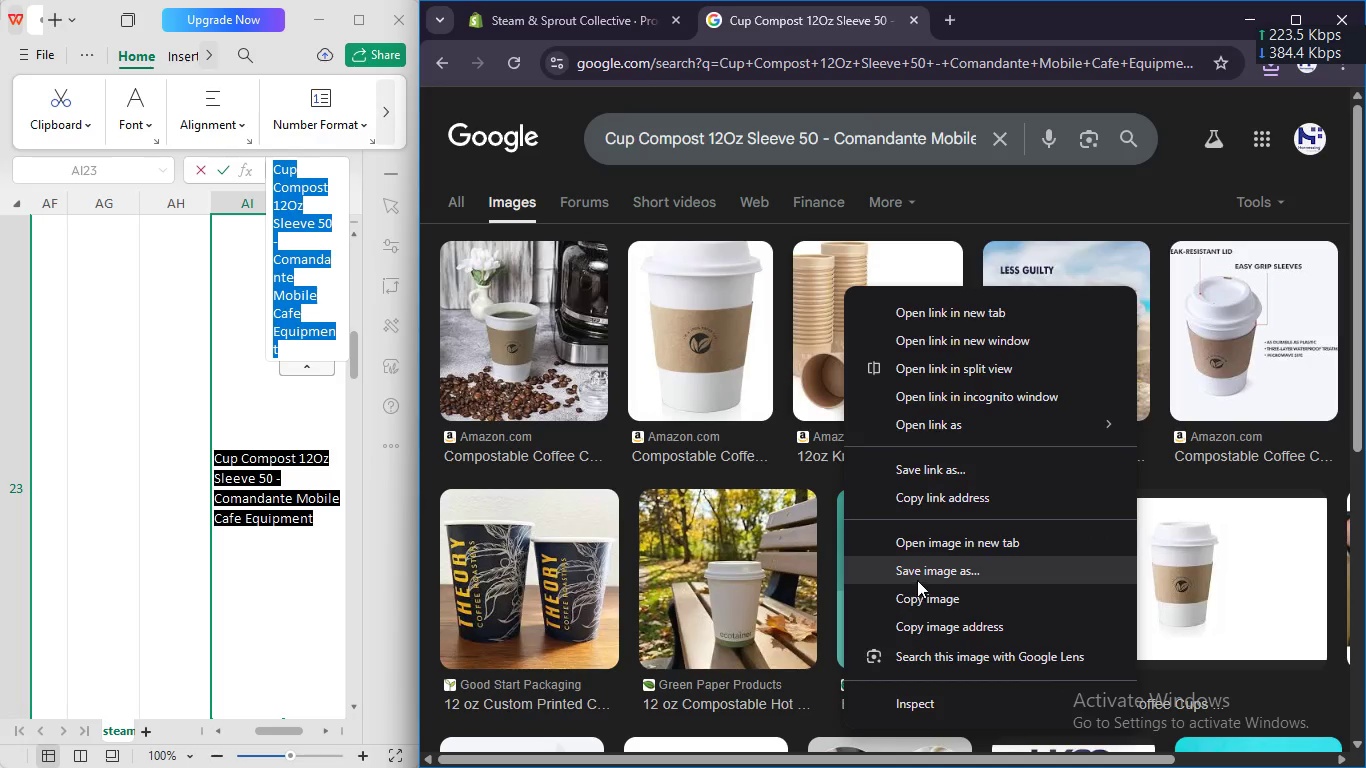 
left_click([917, 580])
 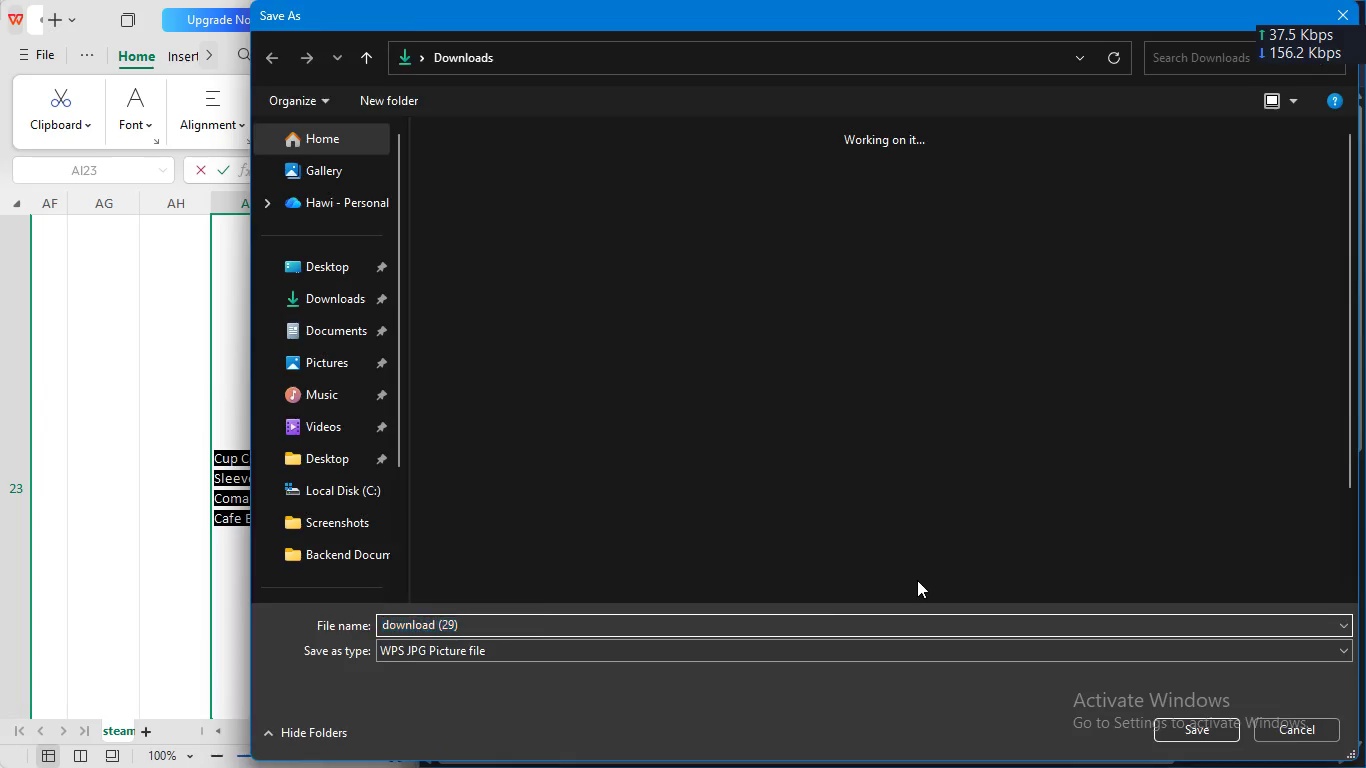 
key(Enter)
 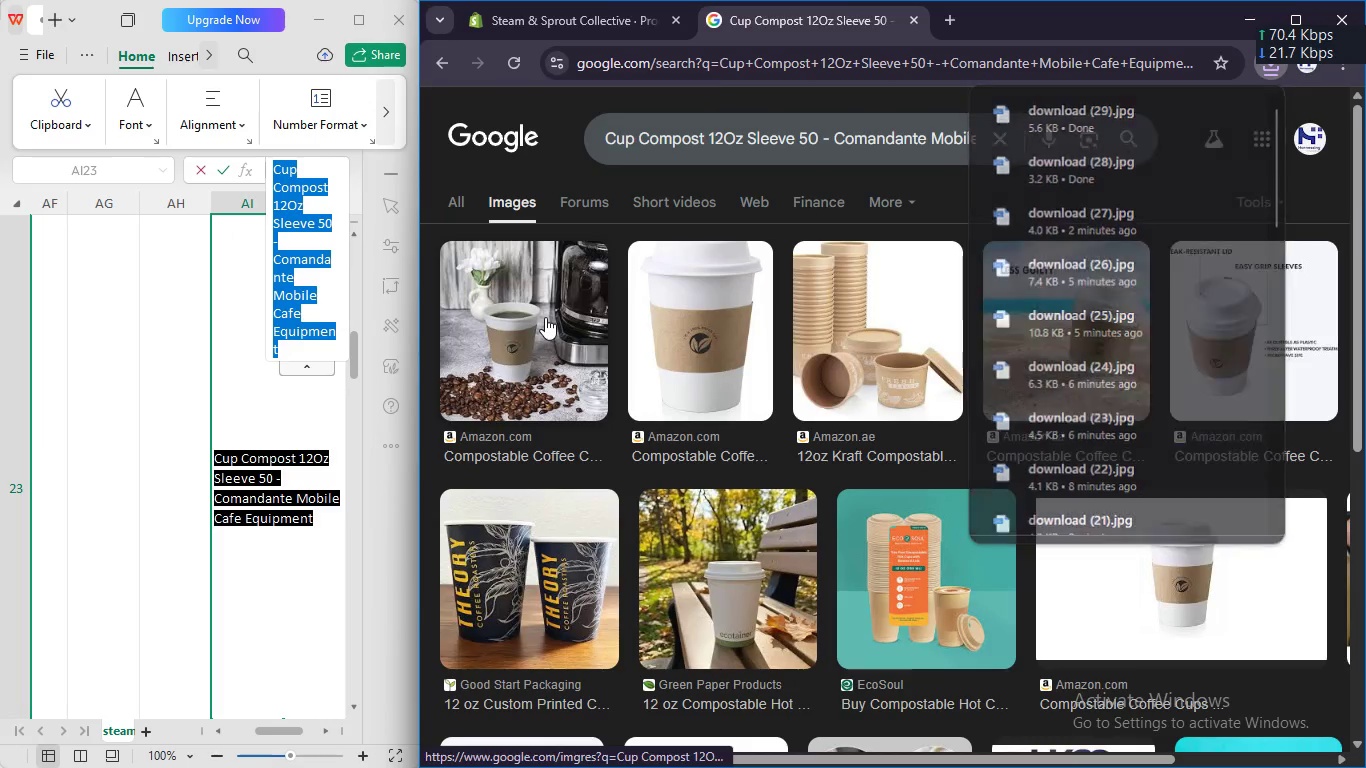 
right_click([545, 317])
 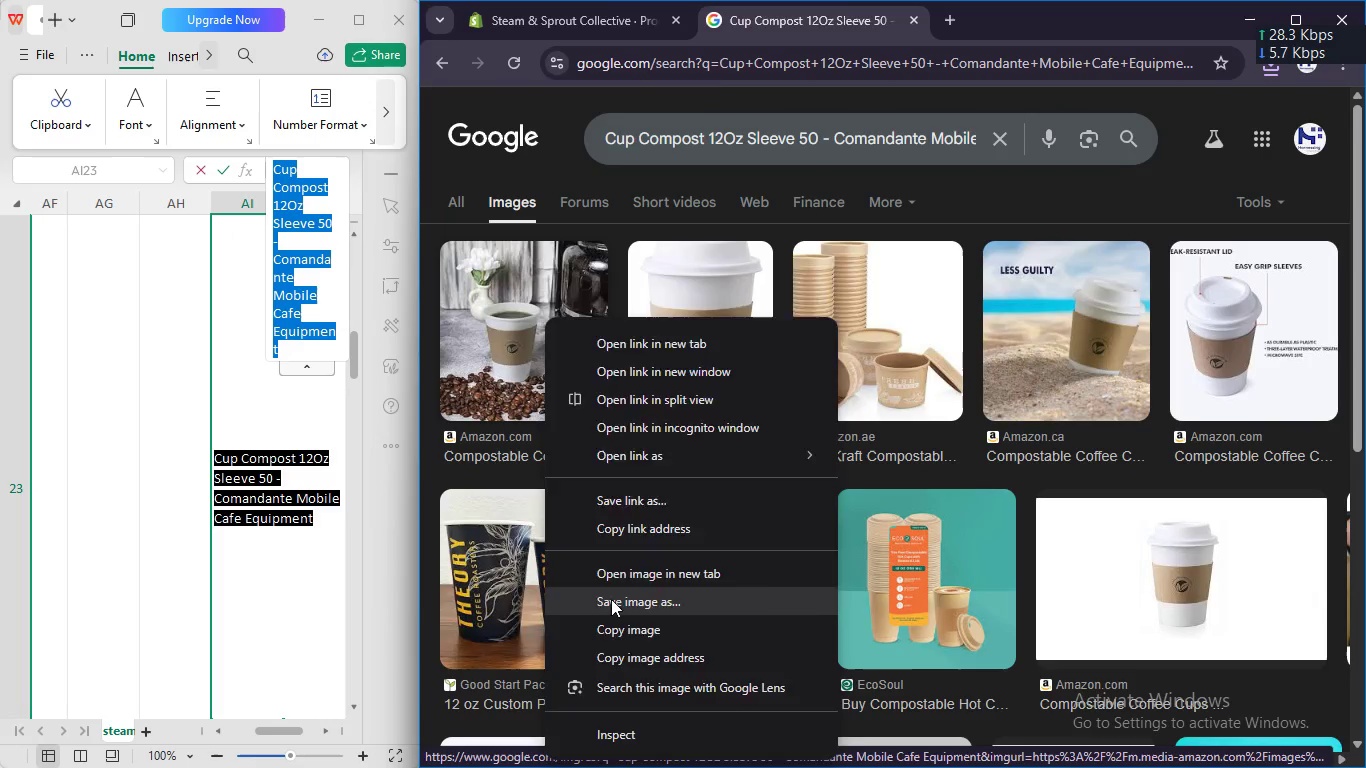 
left_click([611, 599])
 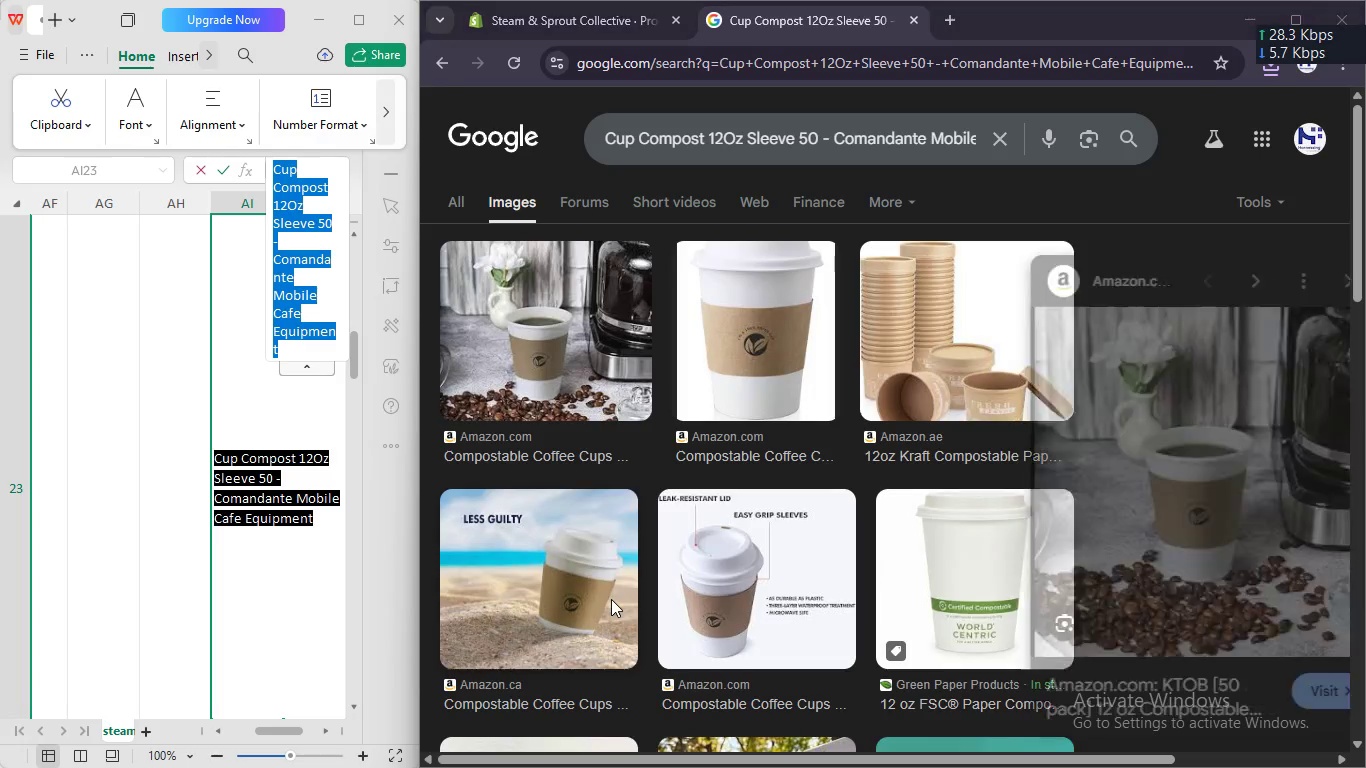 
key(Enter)
 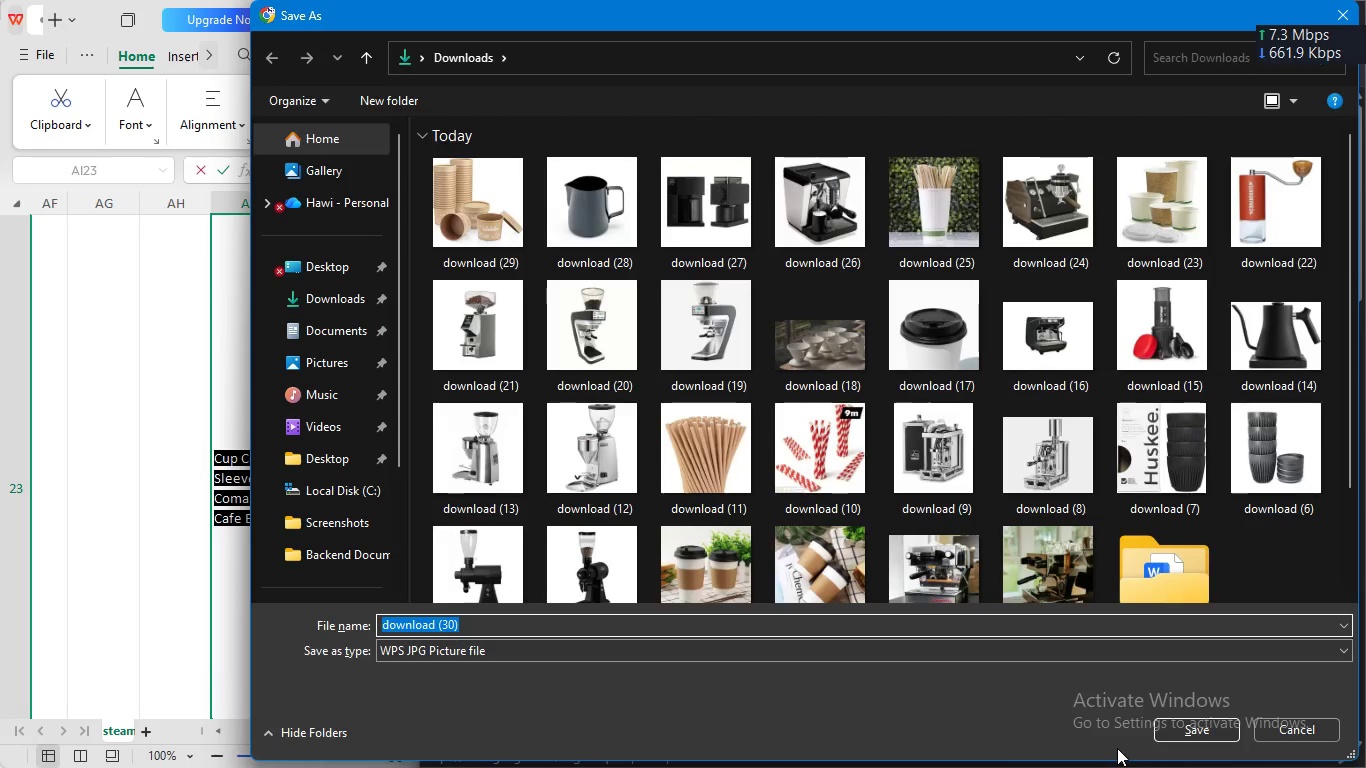 
key(Enter)
 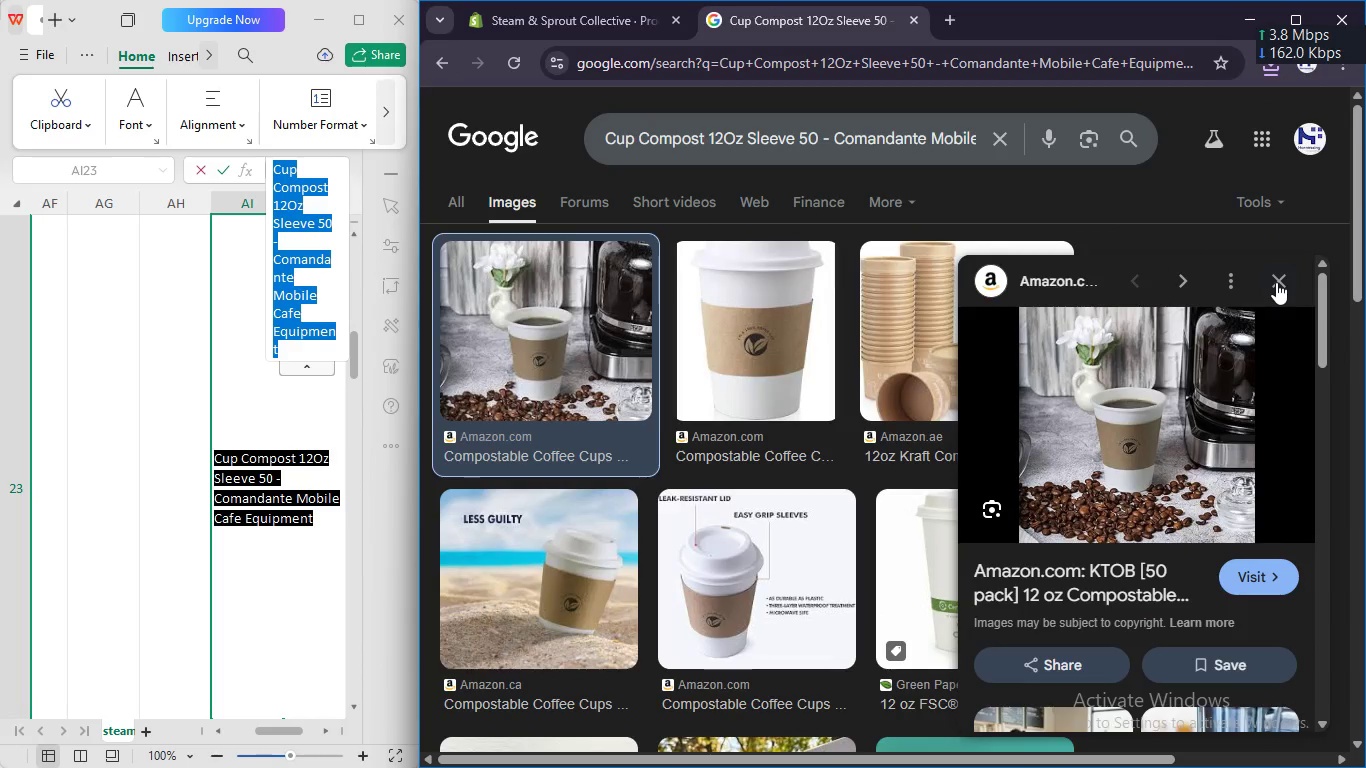 
left_click([1276, 282])
 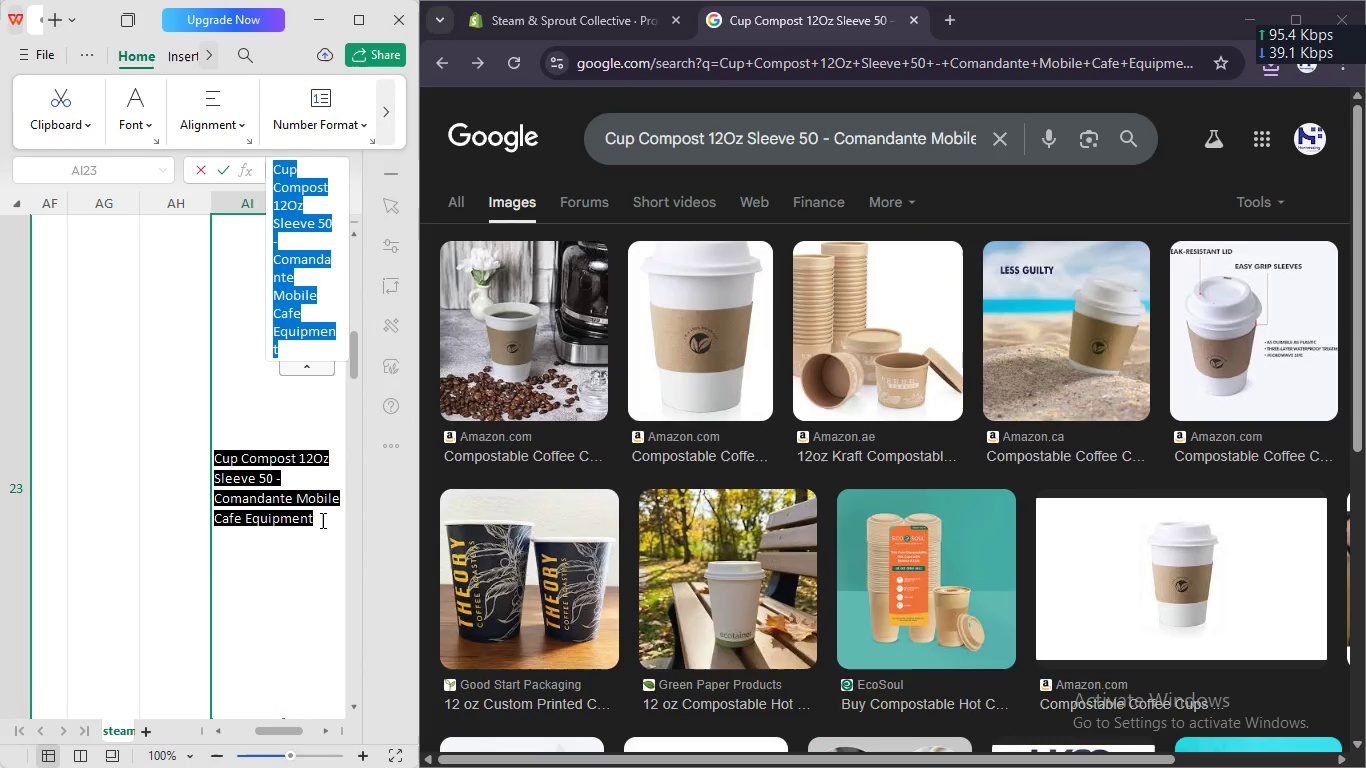 
left_click([321, 520])
 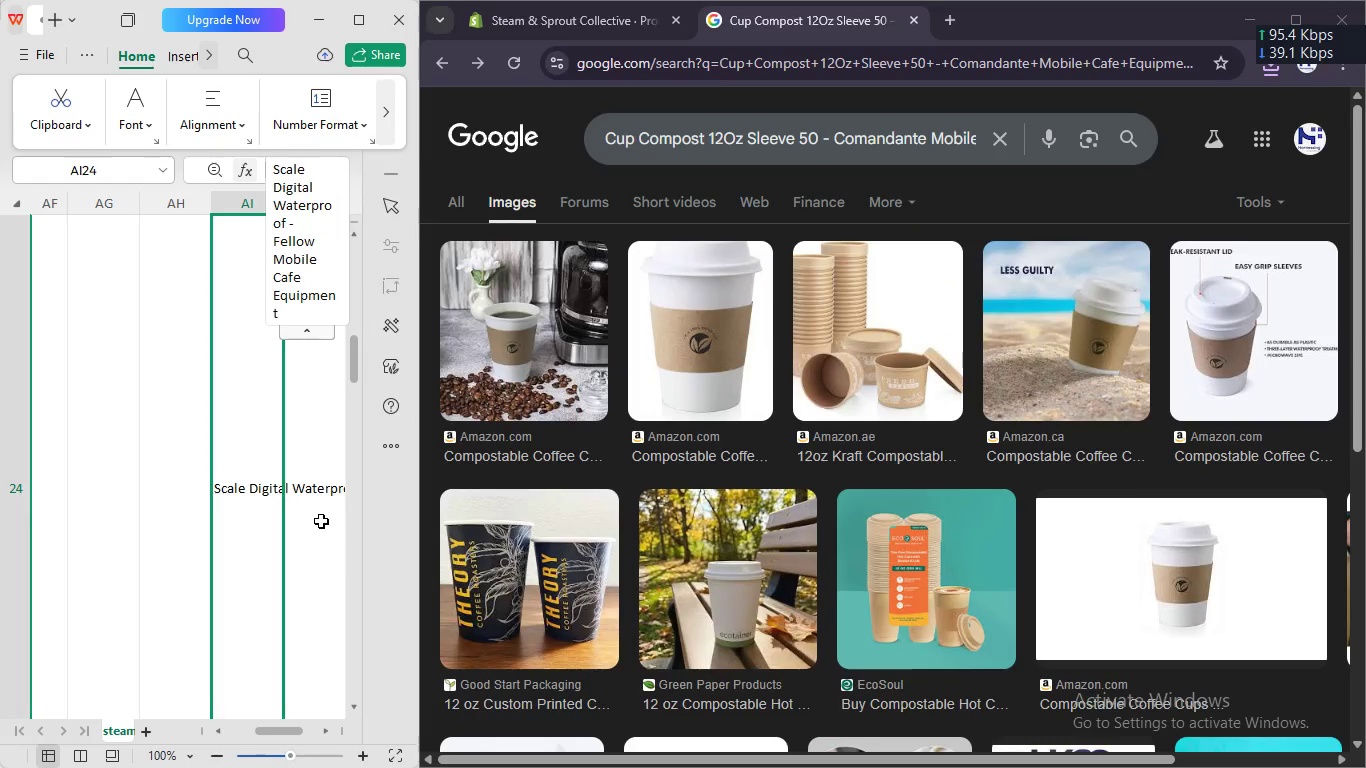 
key(Enter)
 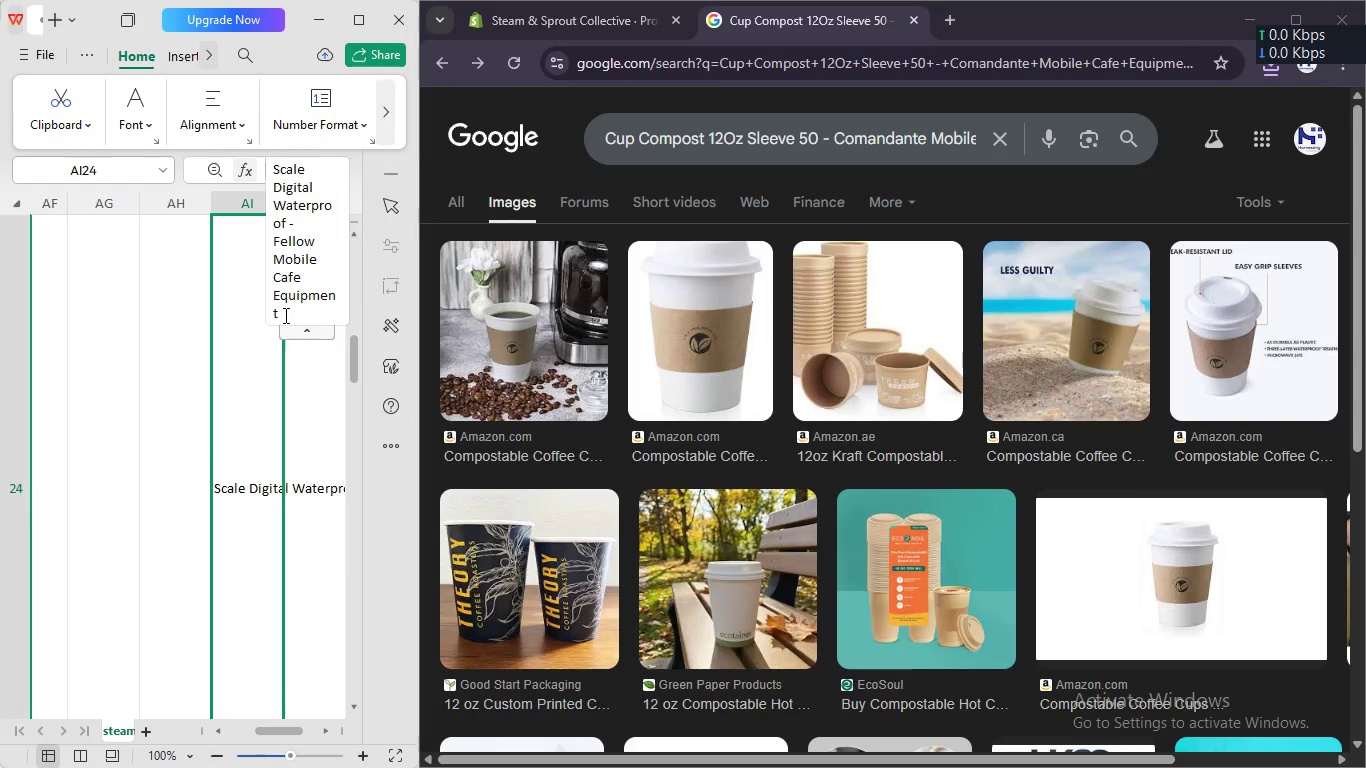 
left_click_drag(start_coordinate=[284, 315], to_coordinate=[265, 172])
 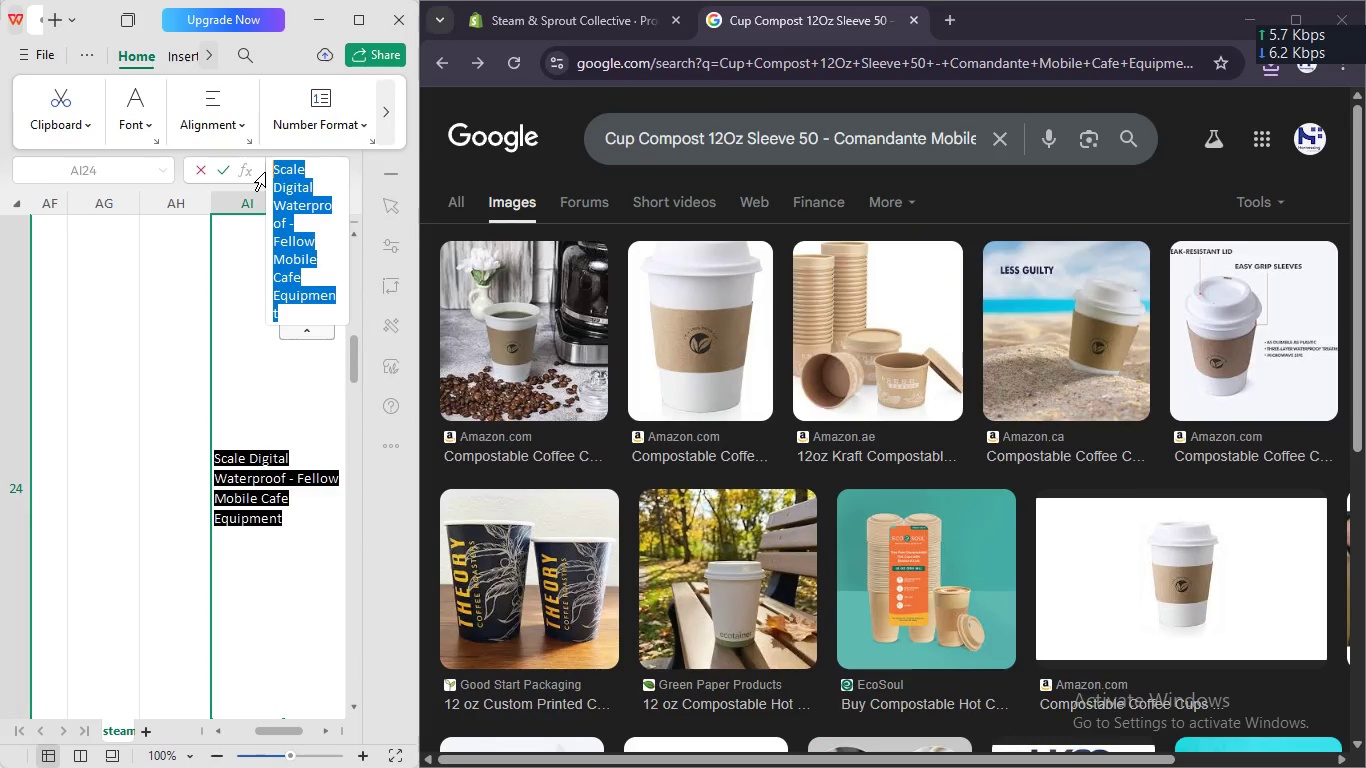 
key(Control+C)
 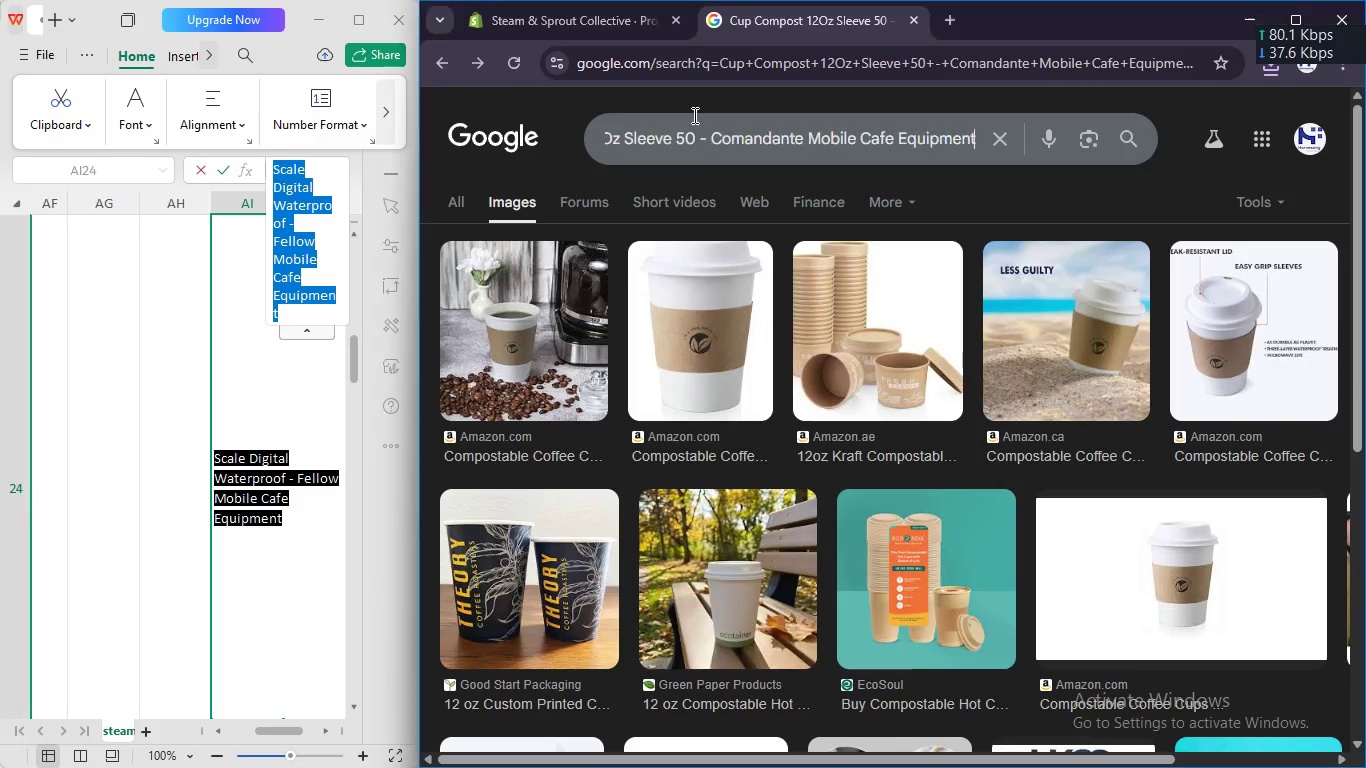 
left_click([693, 115])
 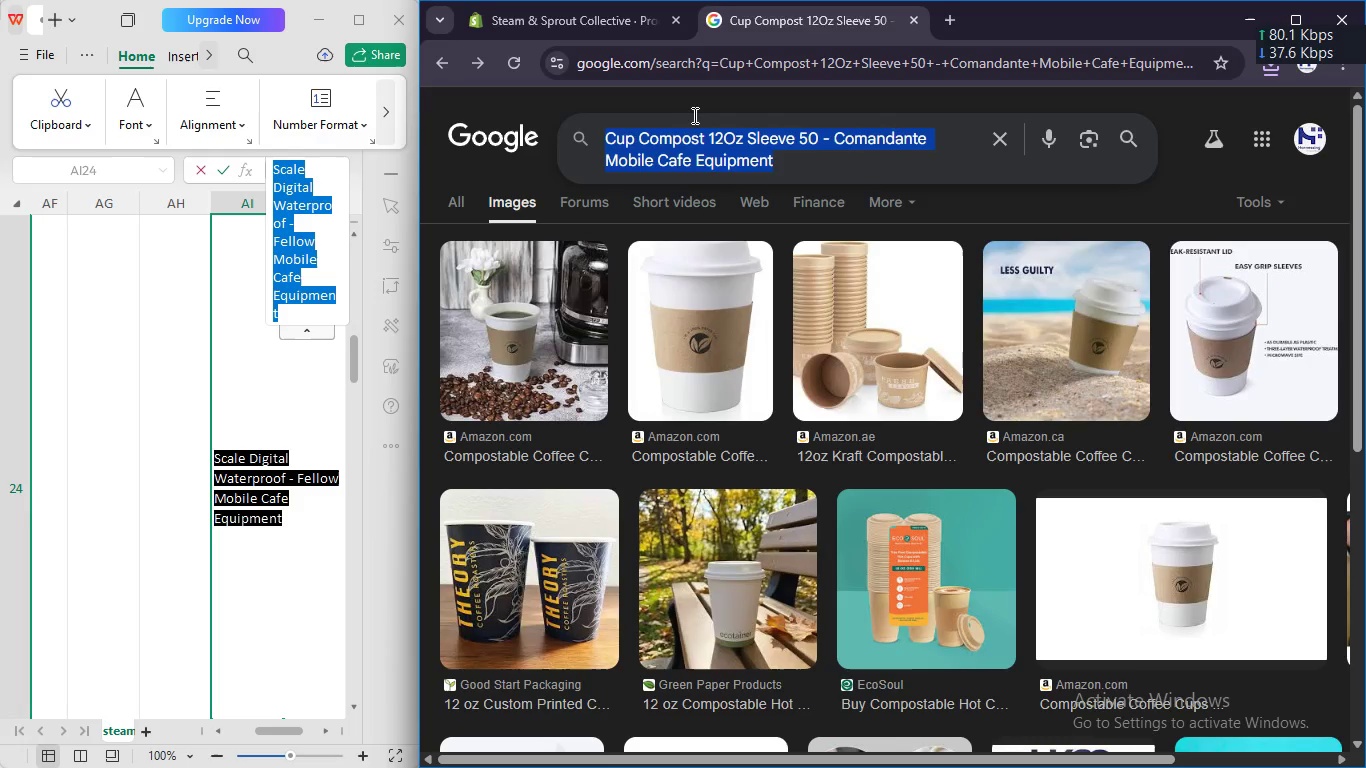 
key(Control+A)
 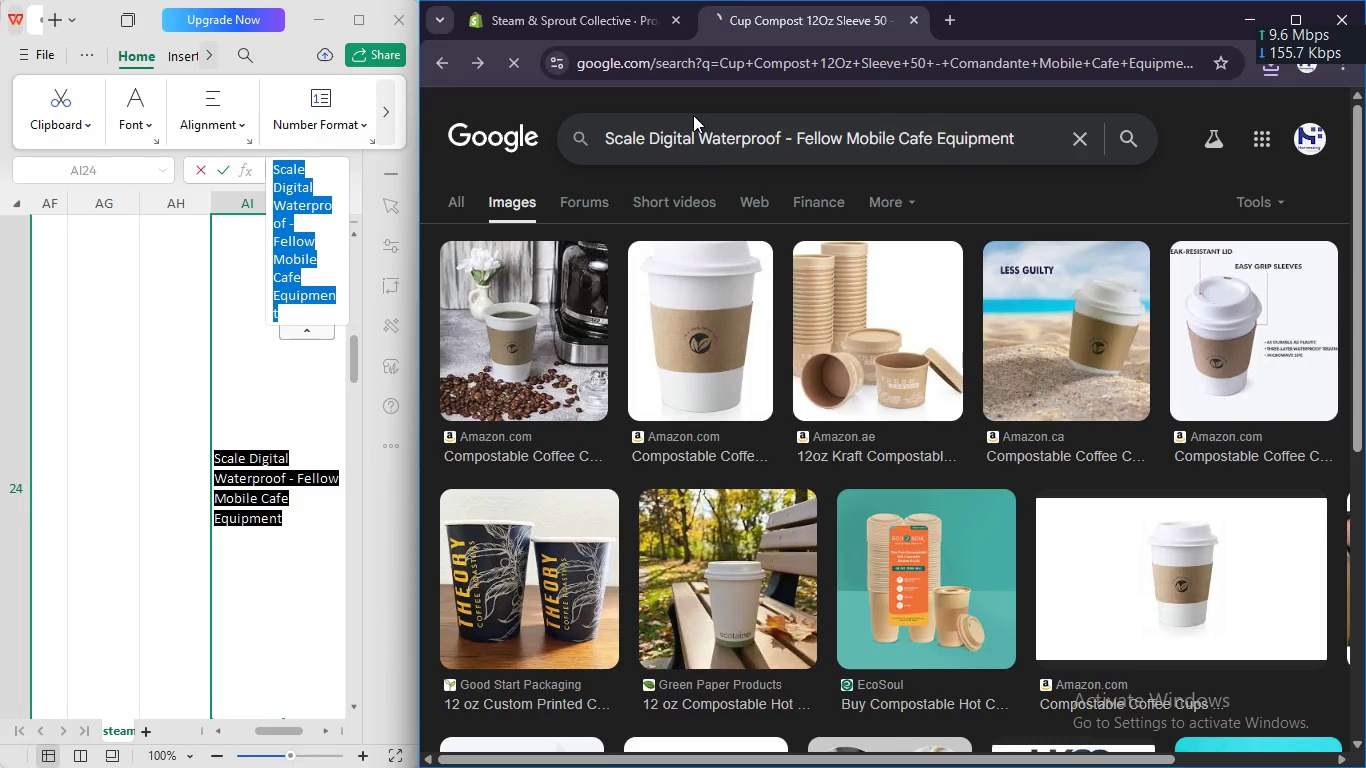 
key(Enter)
 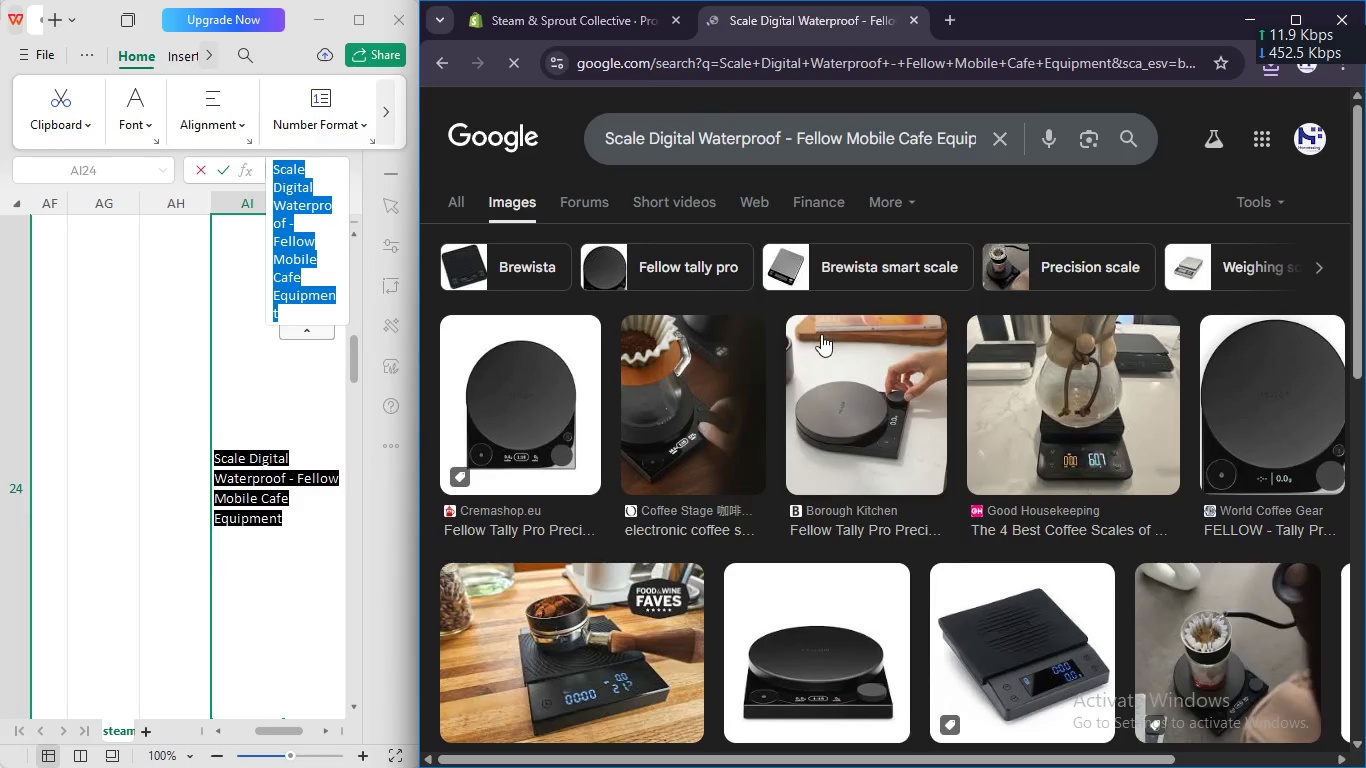 
right_click([830, 354])
 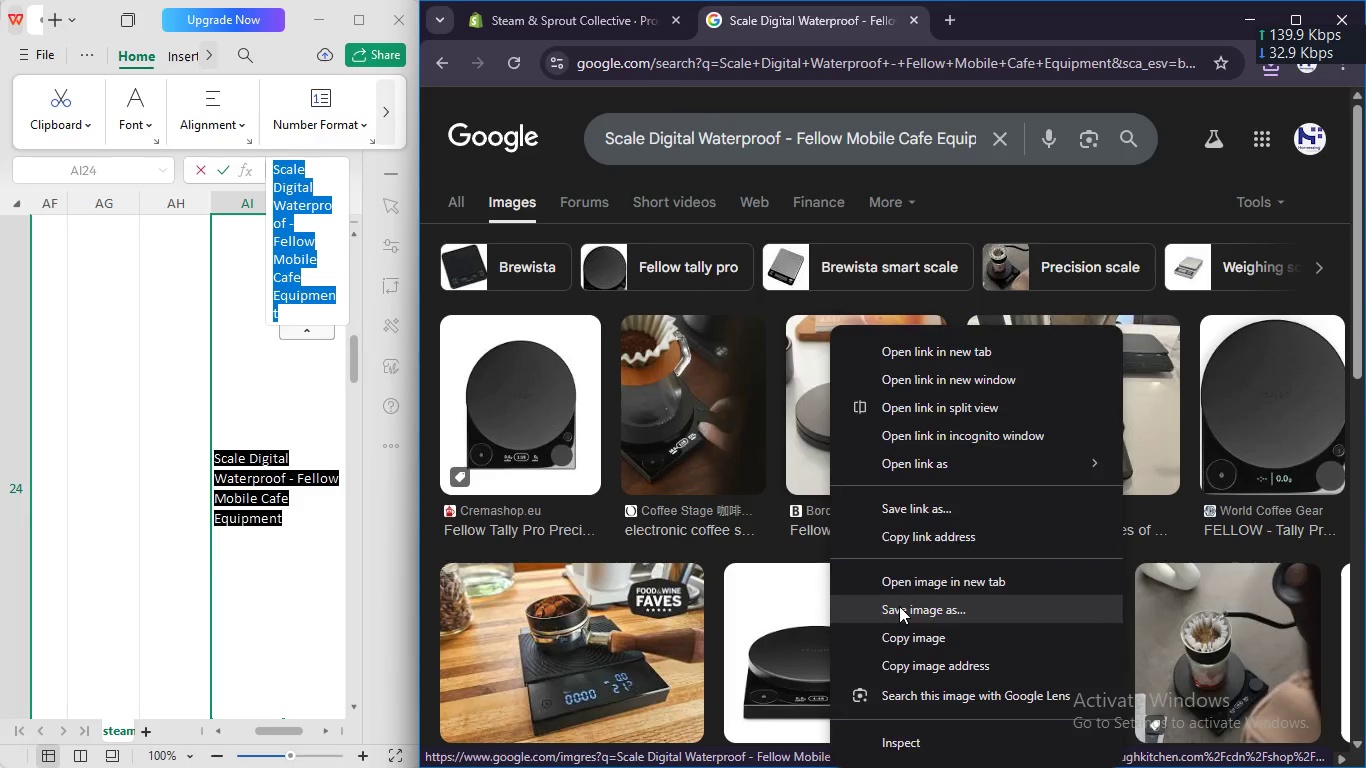 
left_click([899, 606])
 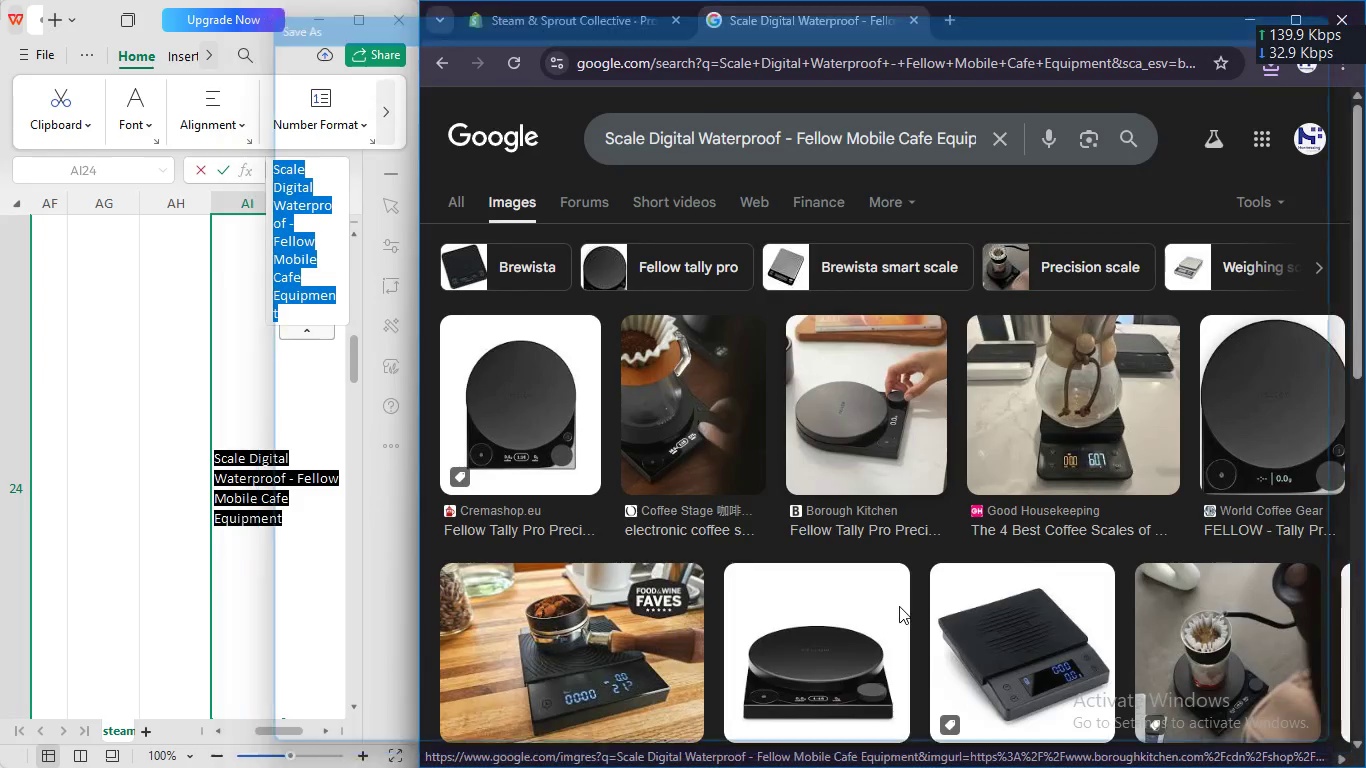 
key(Enter)
 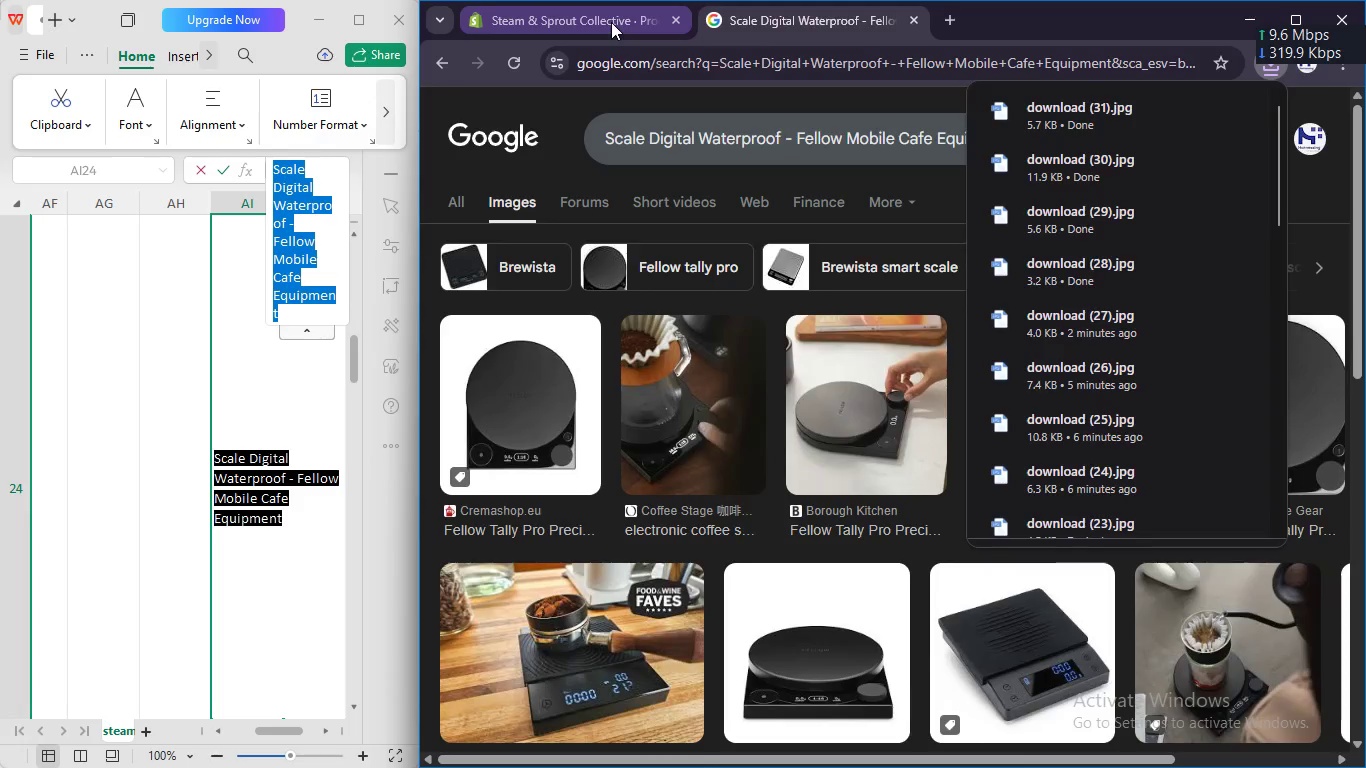 
left_click([611, 22])
 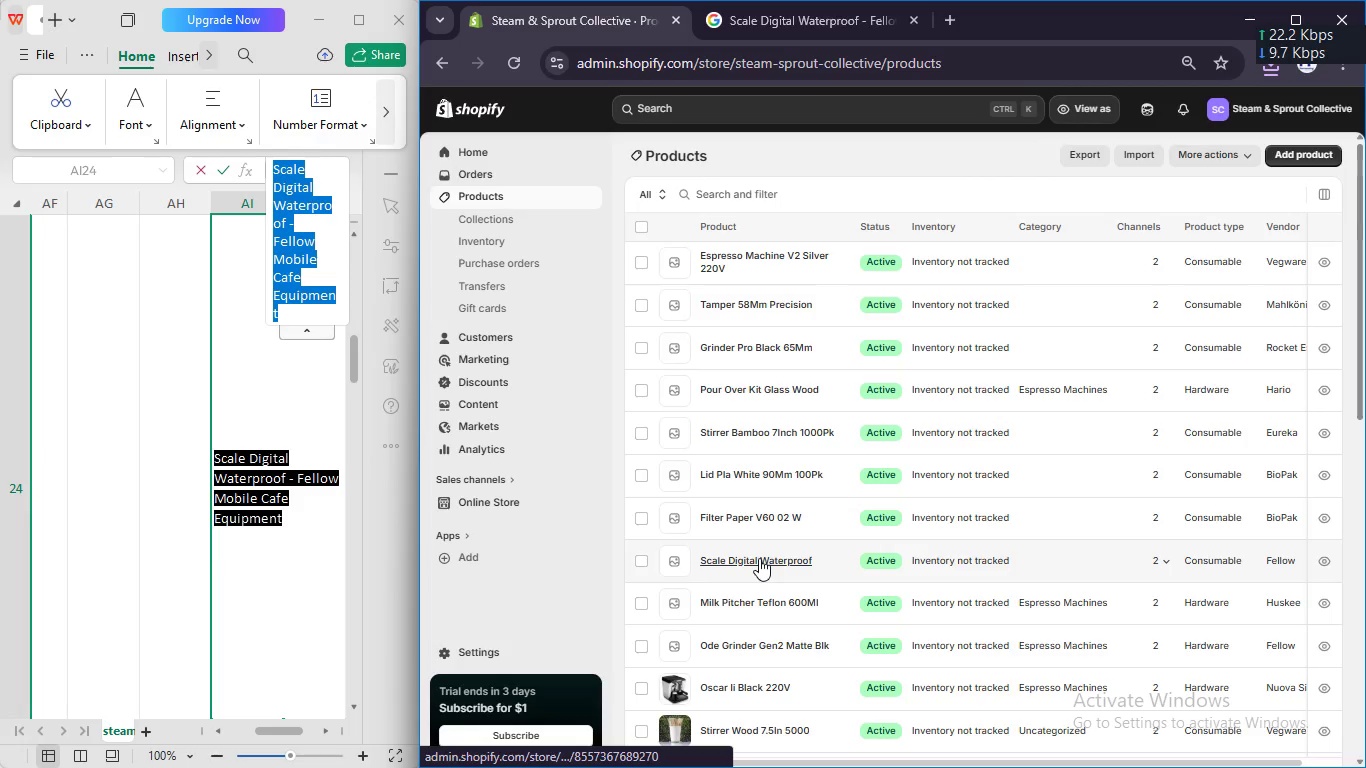 
left_click([759, 558])
 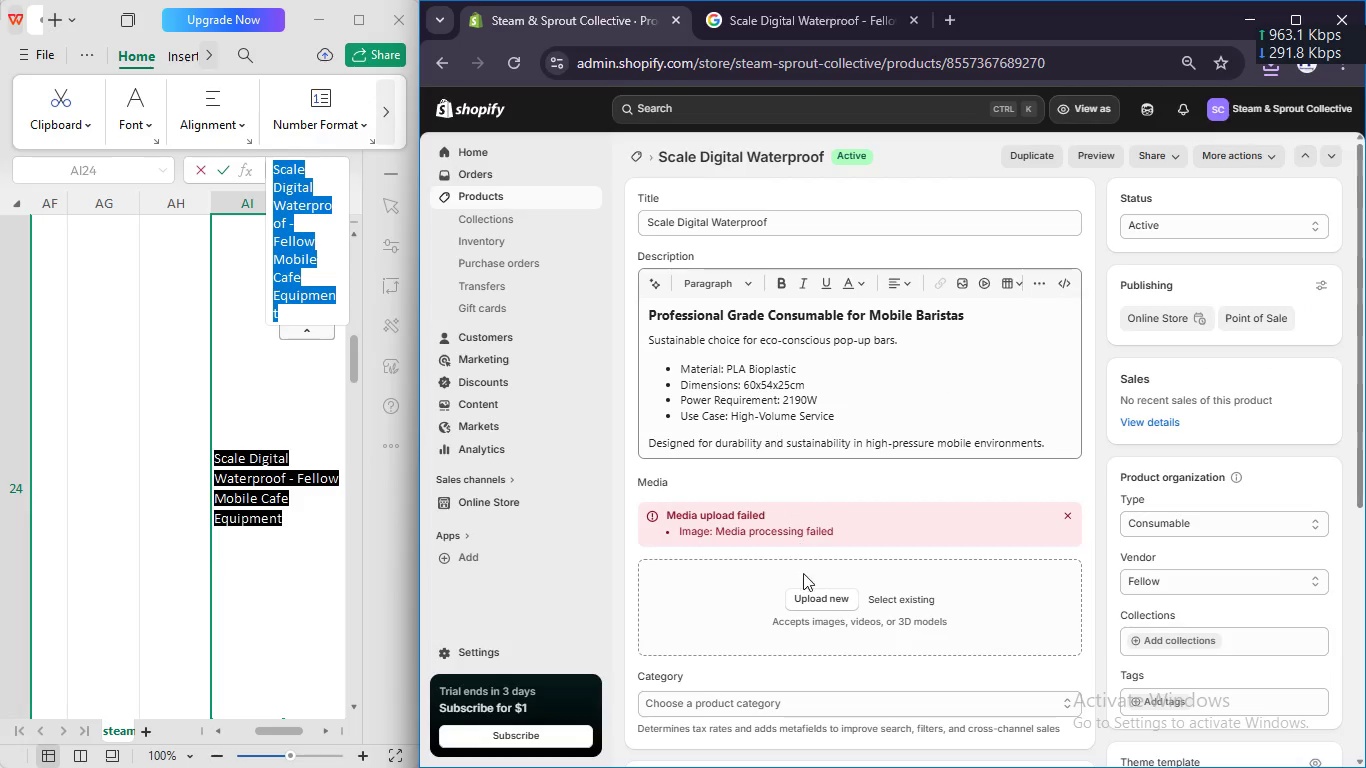 
left_click([808, 592])
 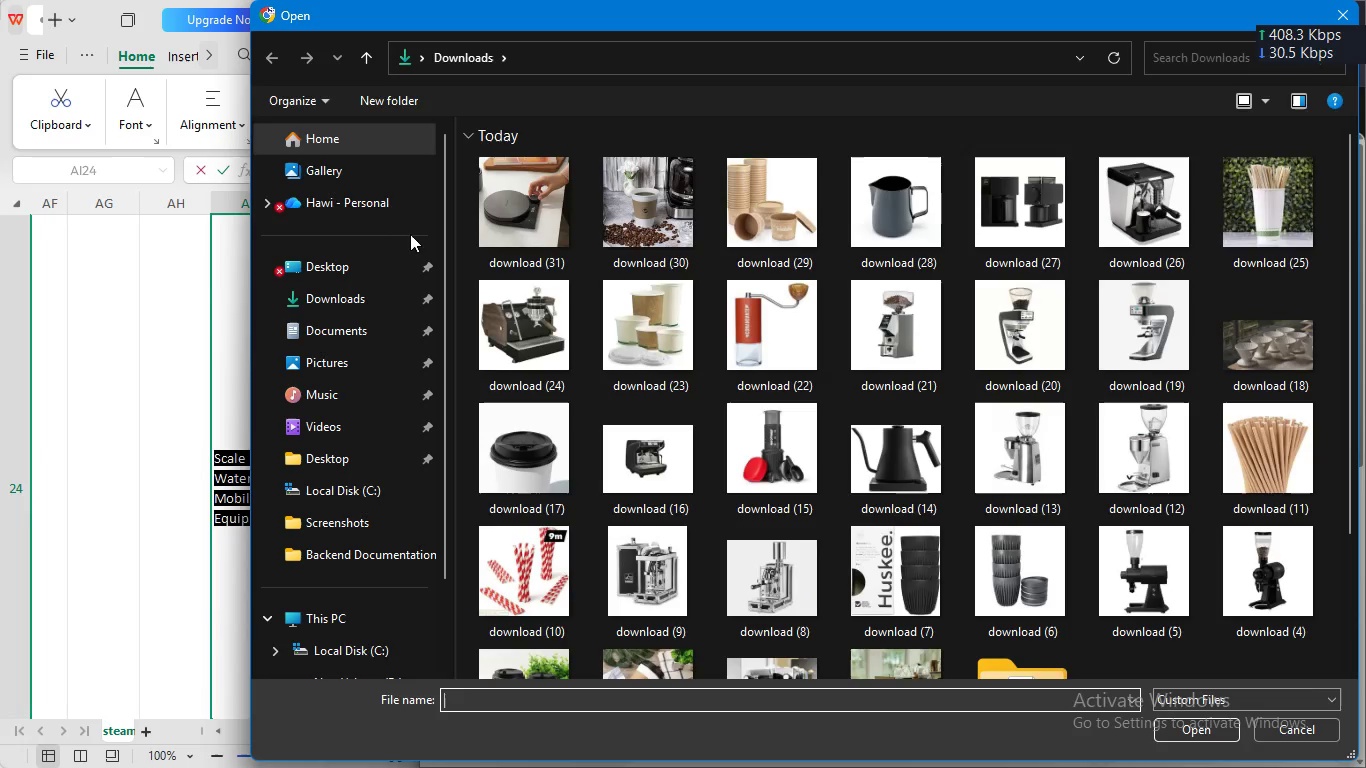 
left_click([506, 220])
 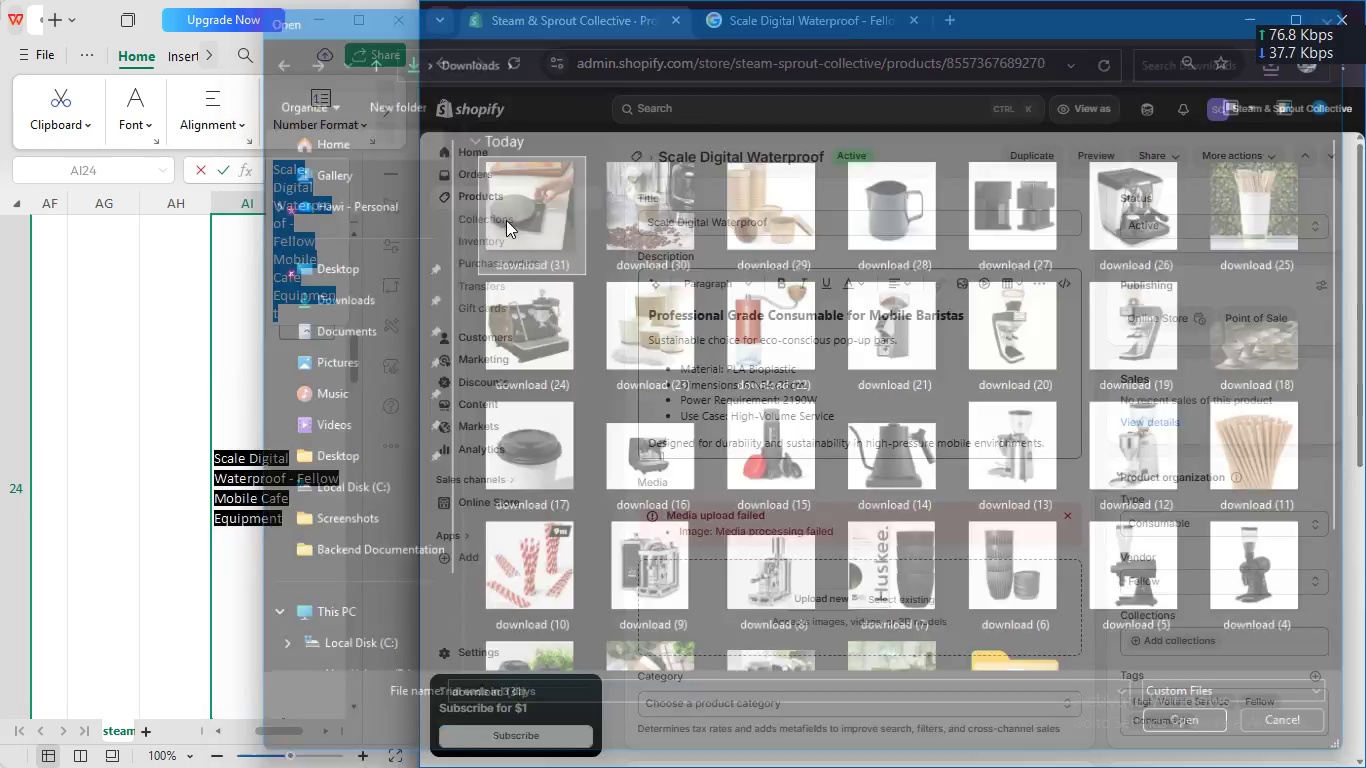 
key(Enter)
 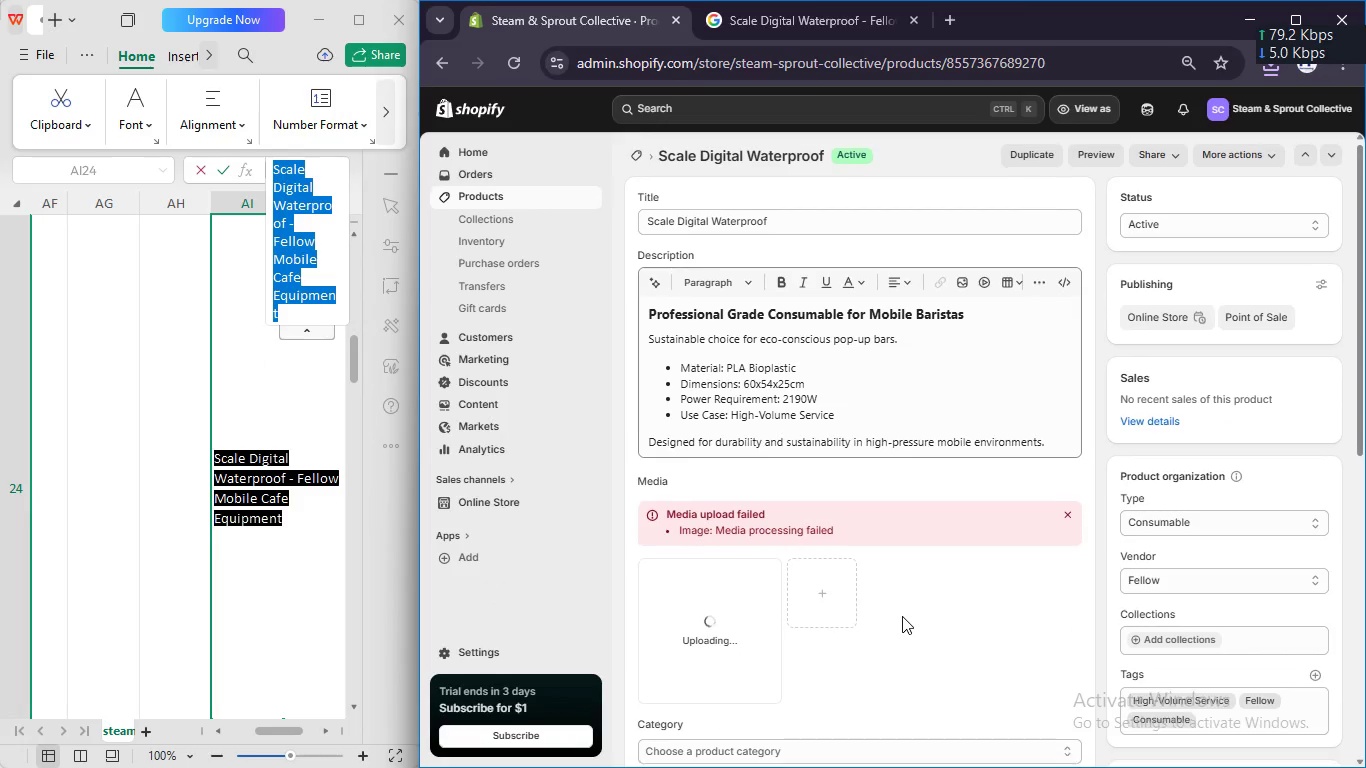 
scroll: coordinate [902, 616], scroll_direction: down, amount: 1.0
 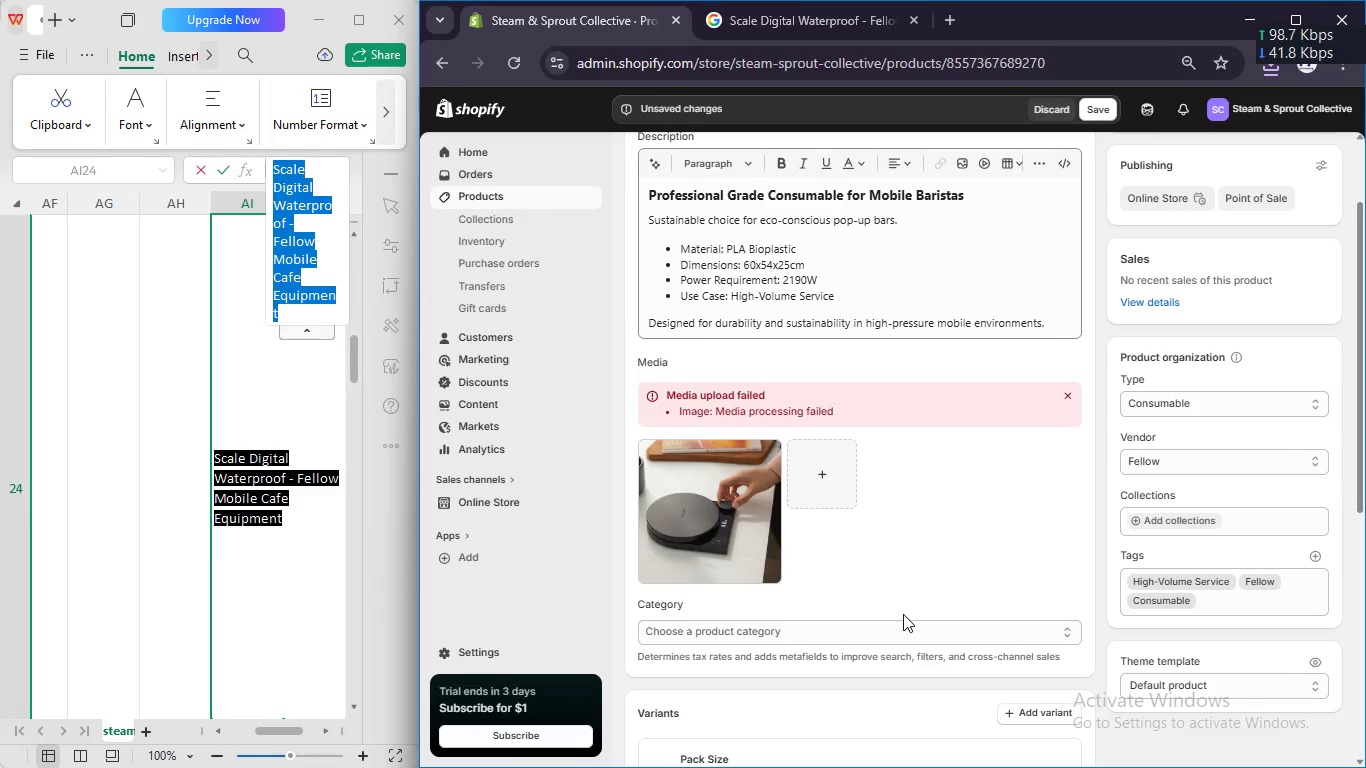 
wait(6.13)
 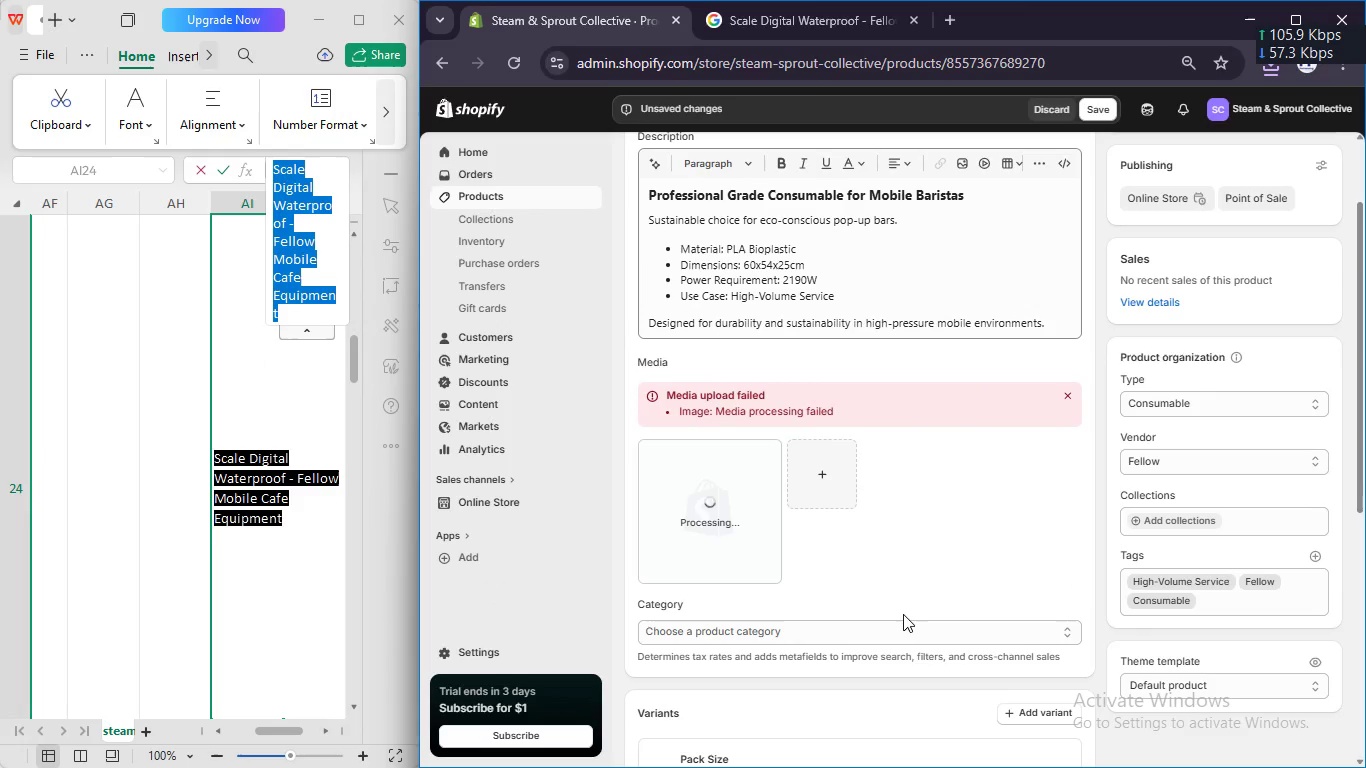 
left_click([755, 539])
 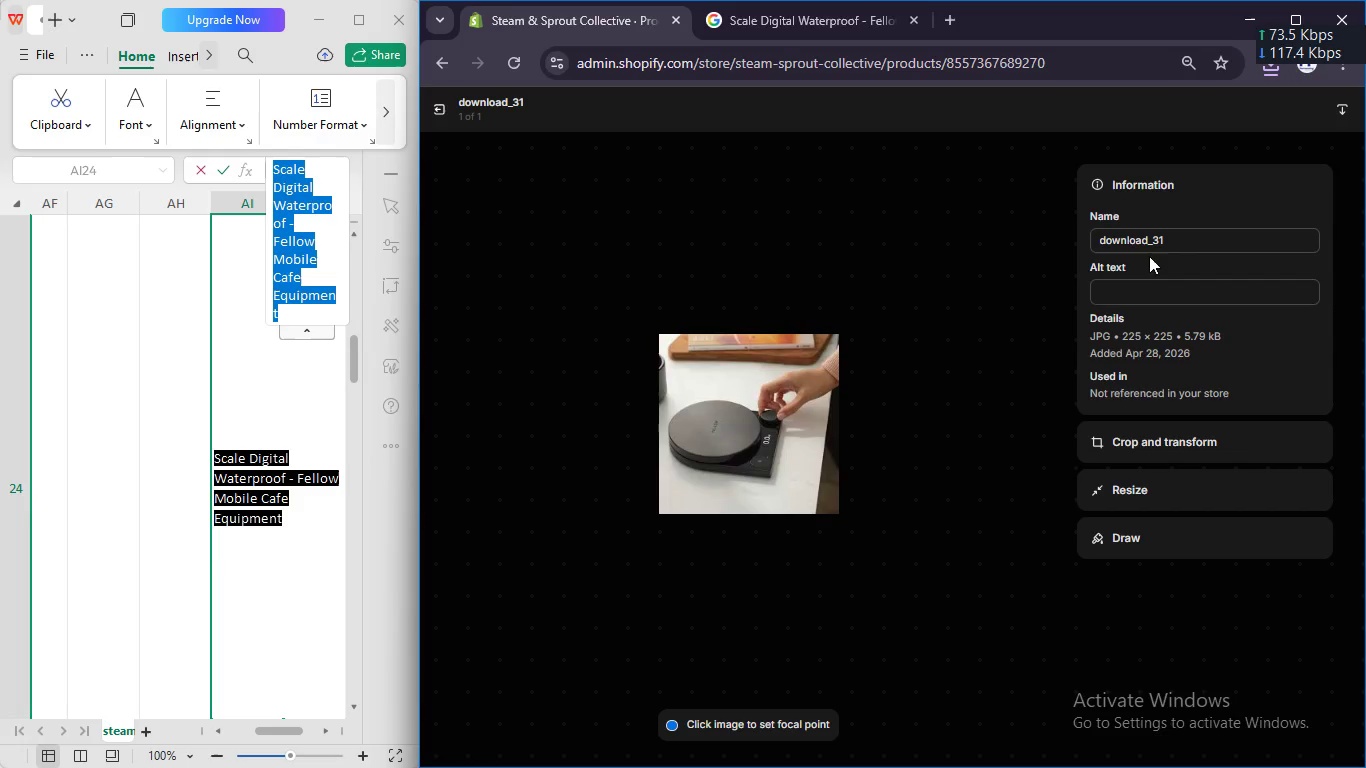 
left_click([1143, 292])
 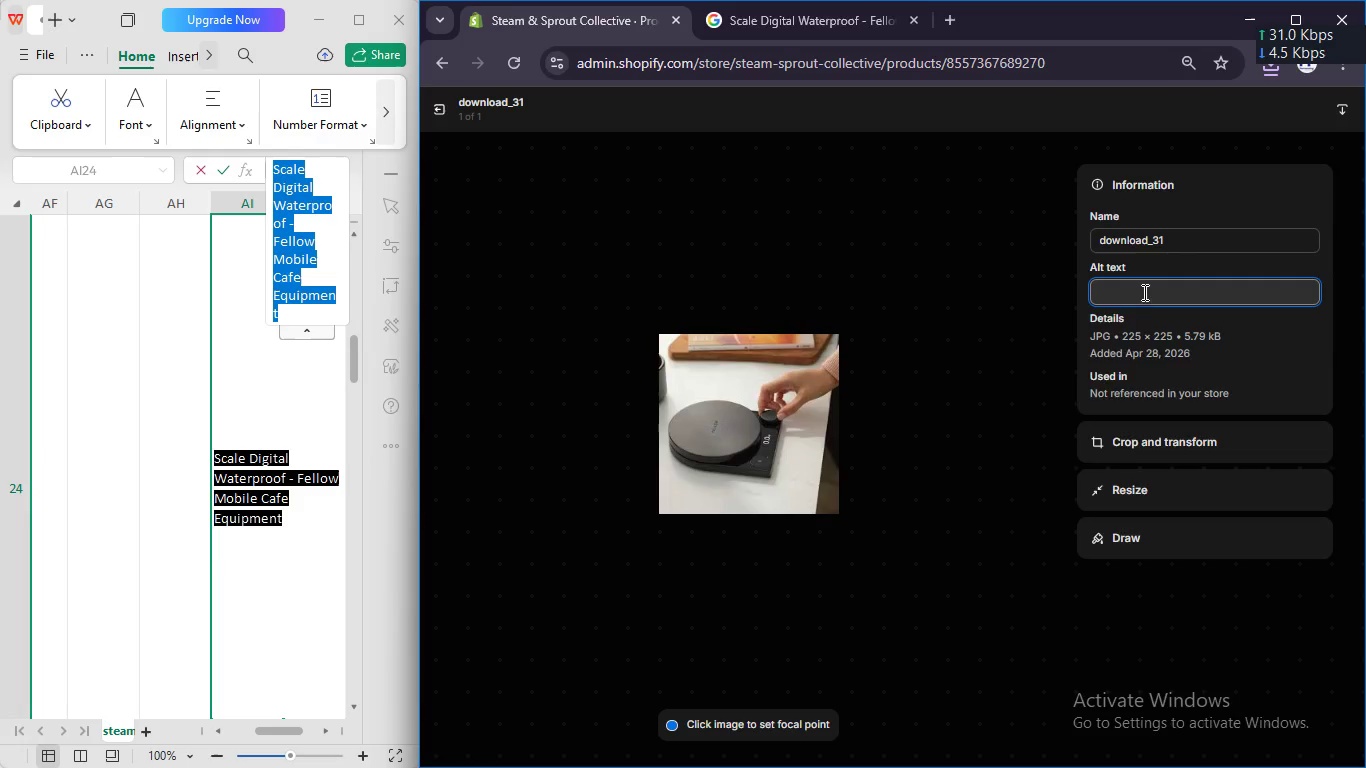 
key(Meta+V)
 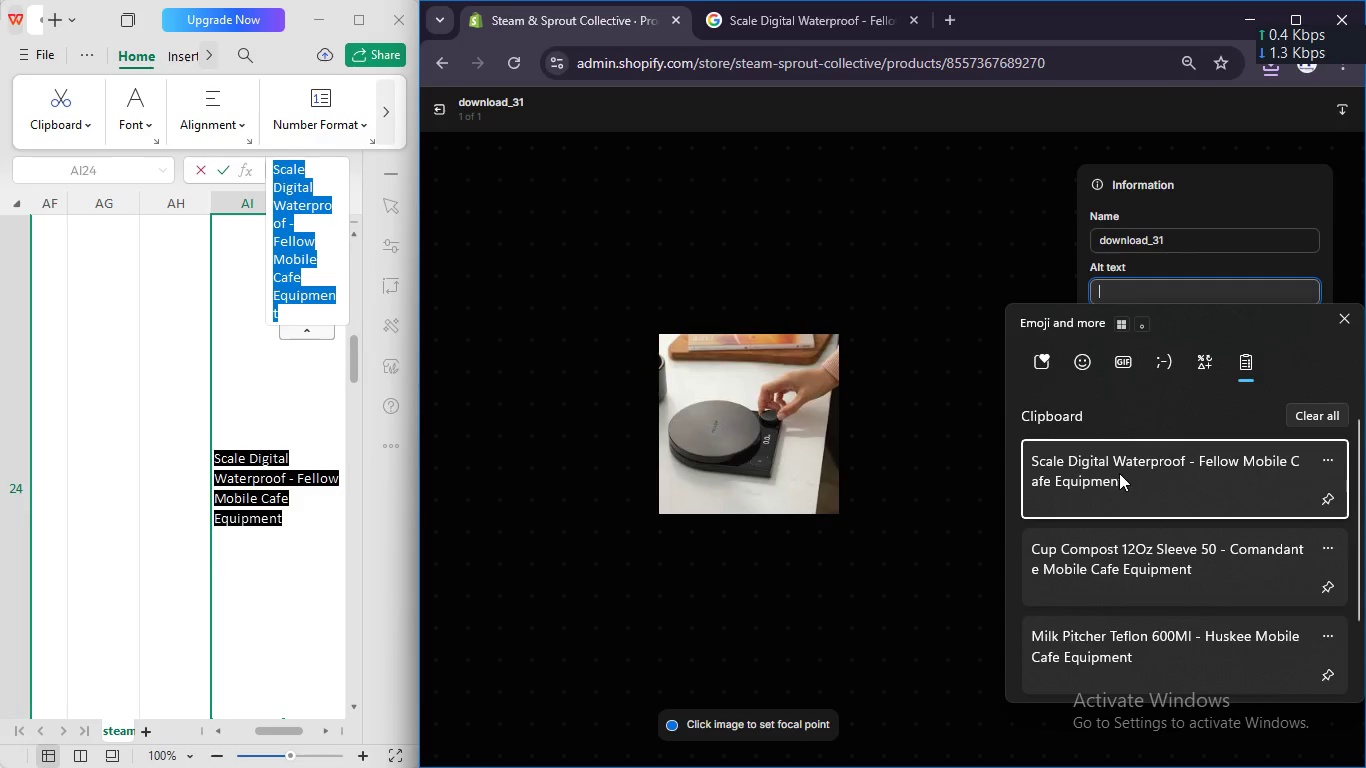 
left_click([1119, 473])
 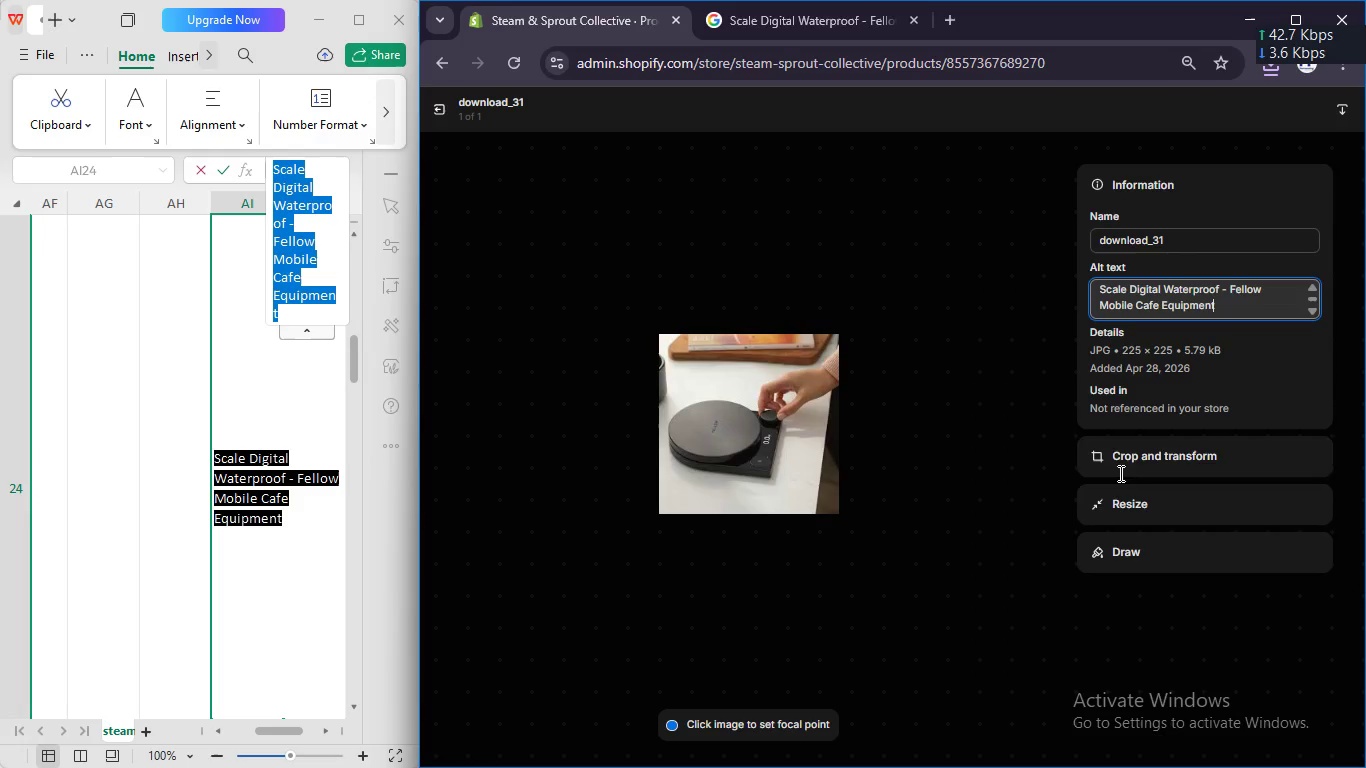 
key(Control+ControlLeft)
 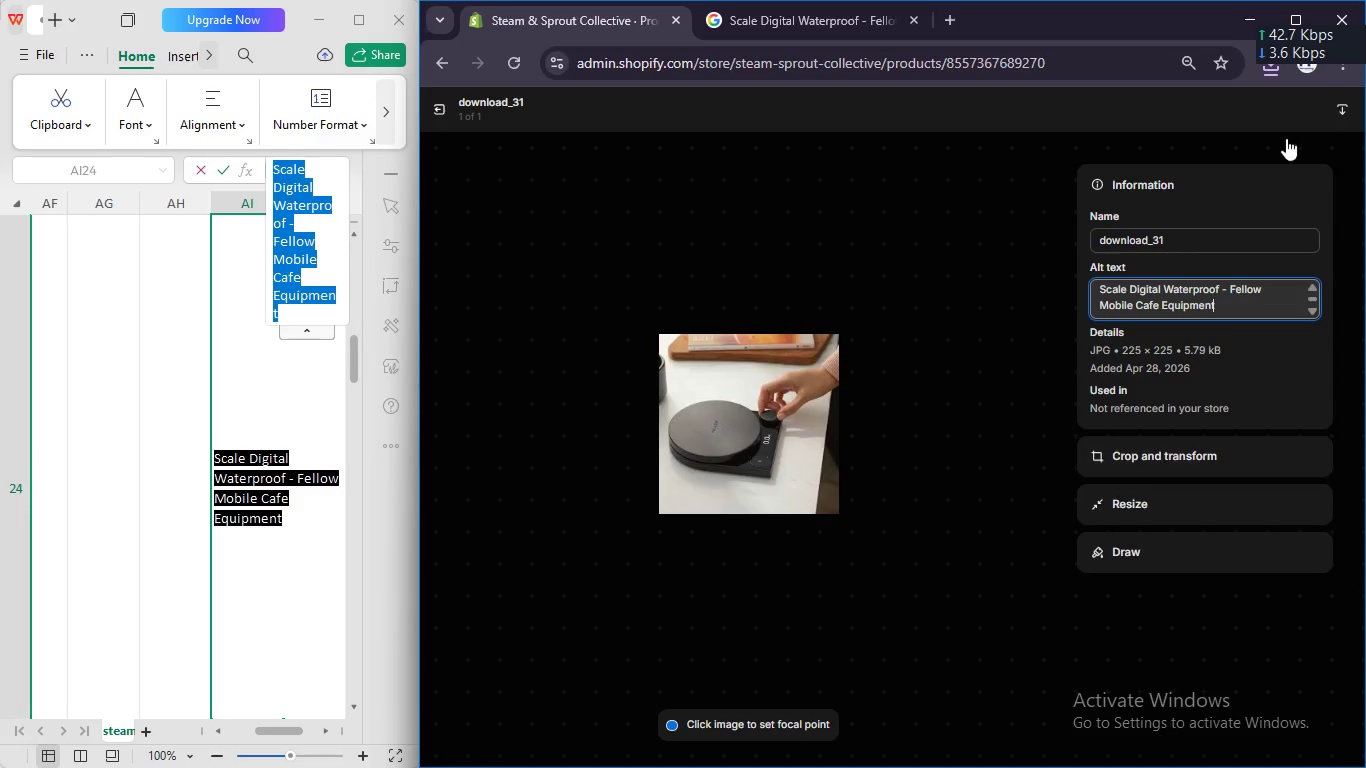 
key(Control+V)